 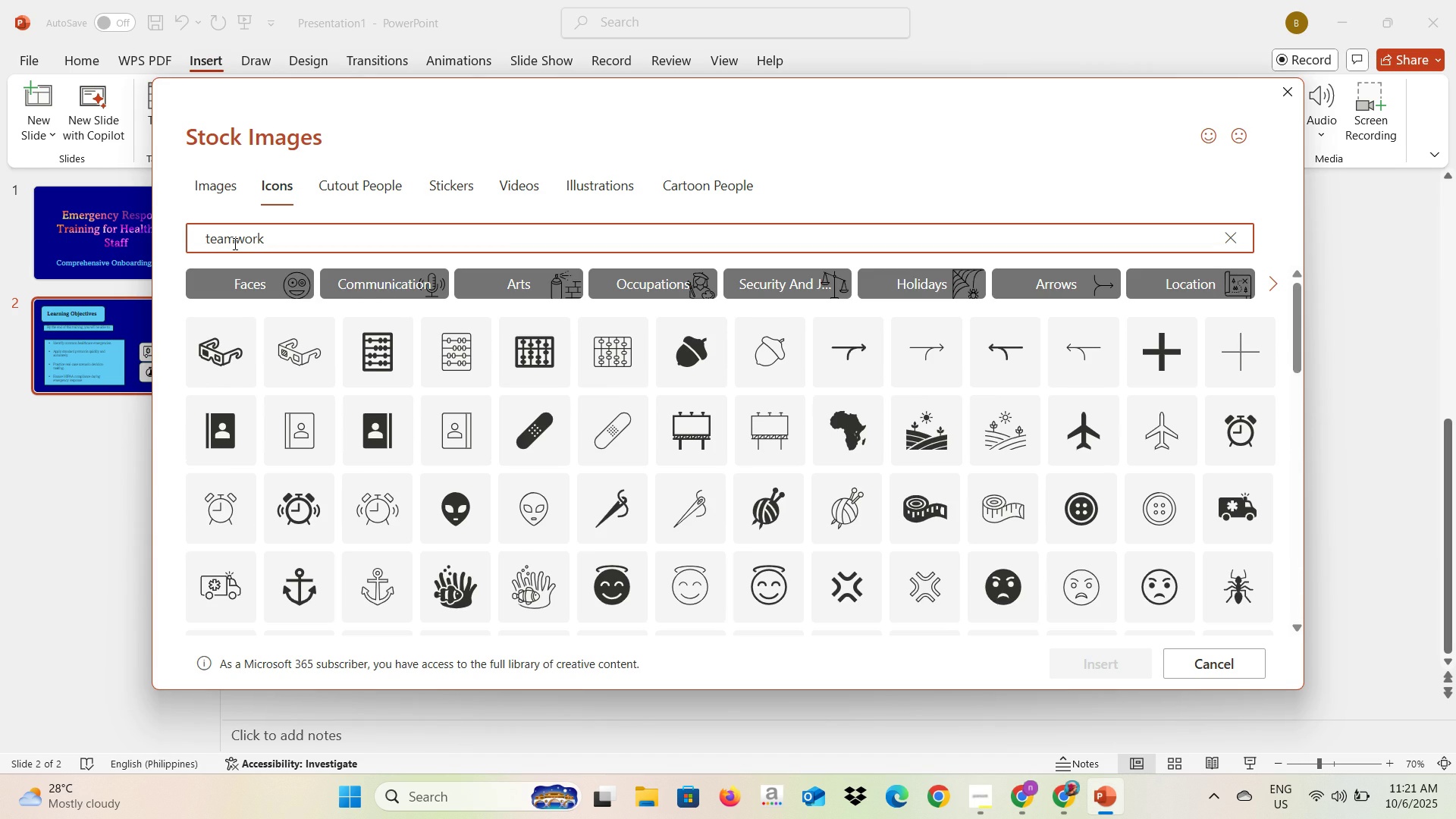 
mouse_move([393, 296])
 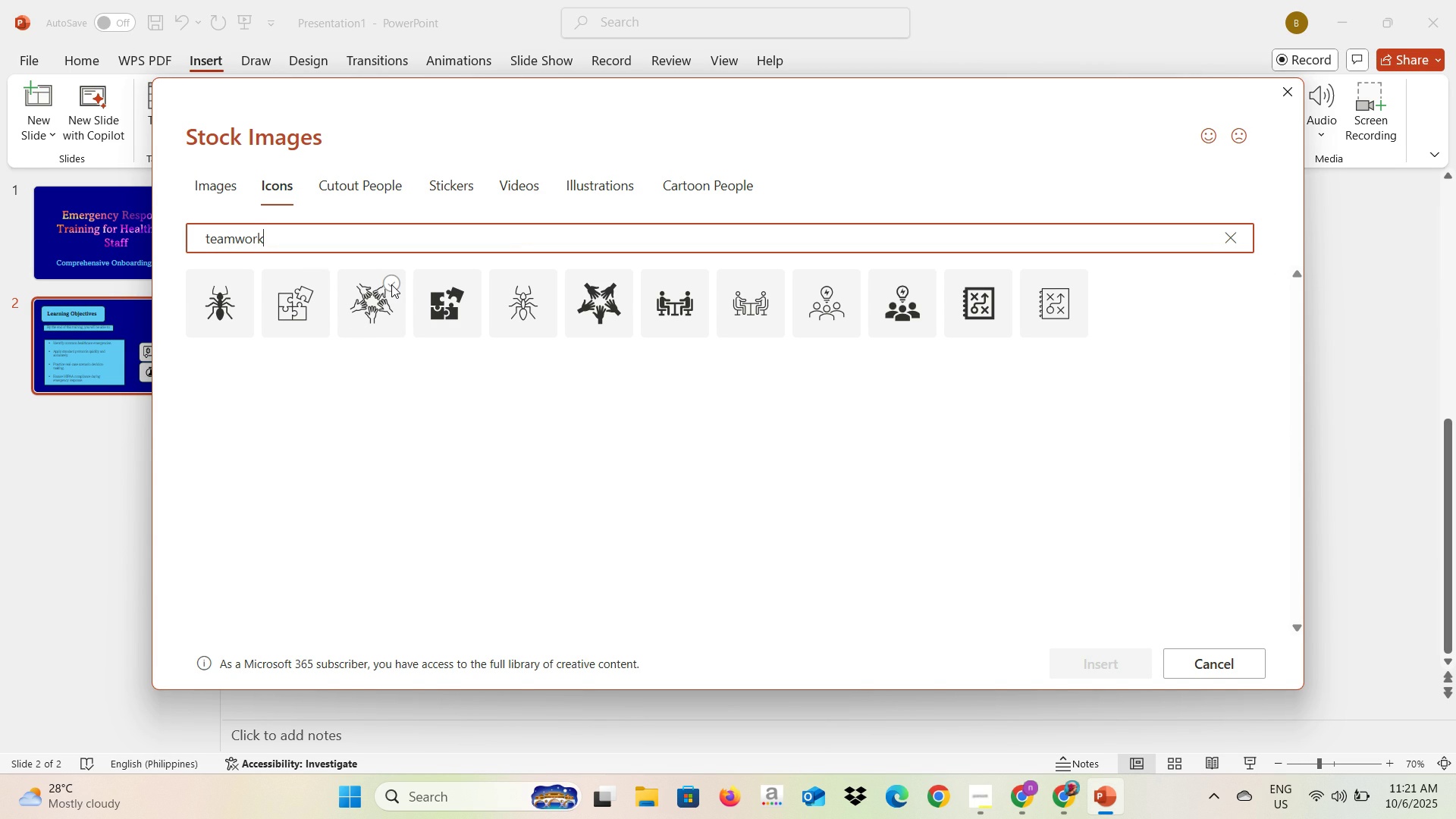 
left_click([391, 284])
 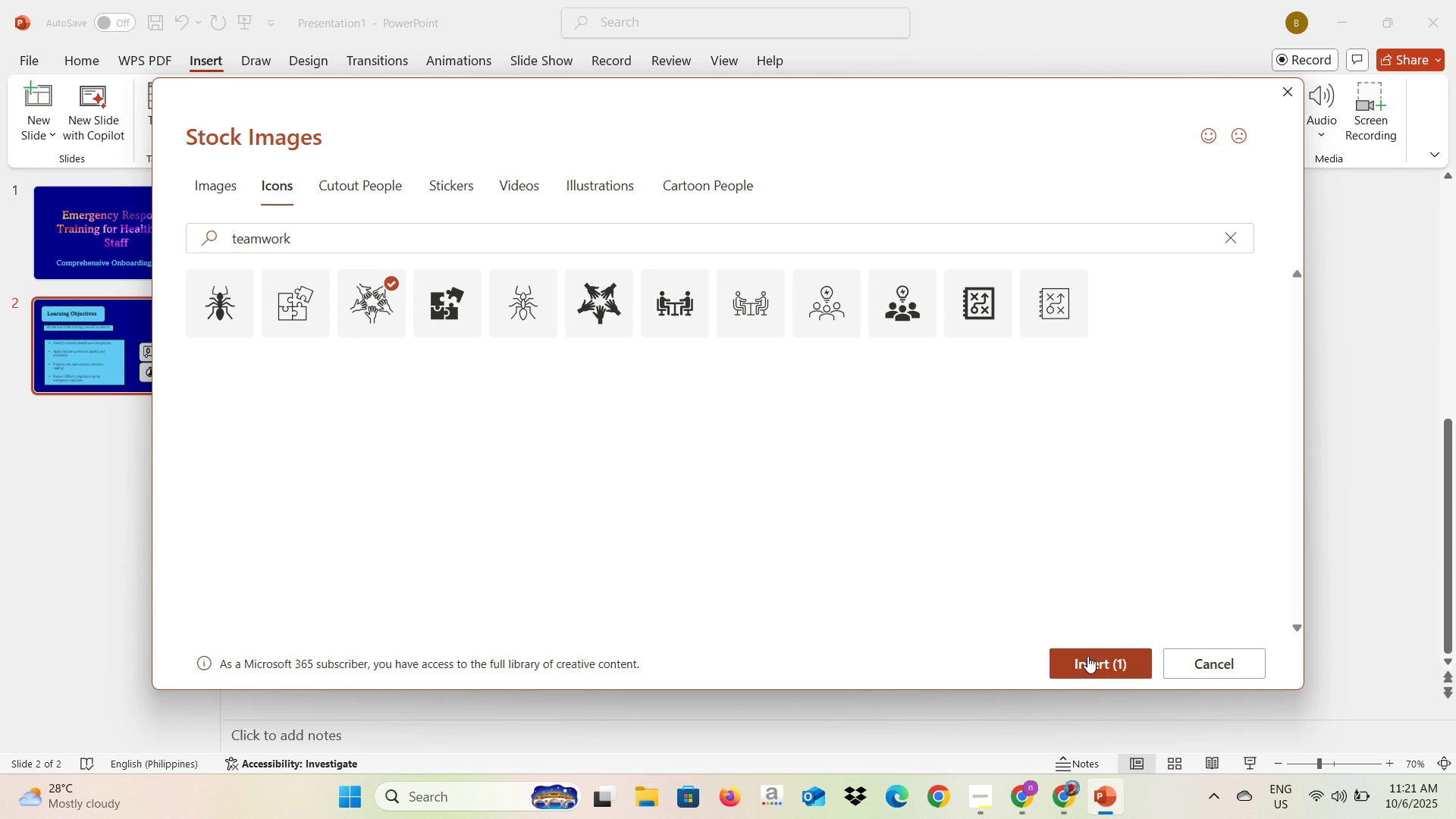 
left_click([1090, 657])
 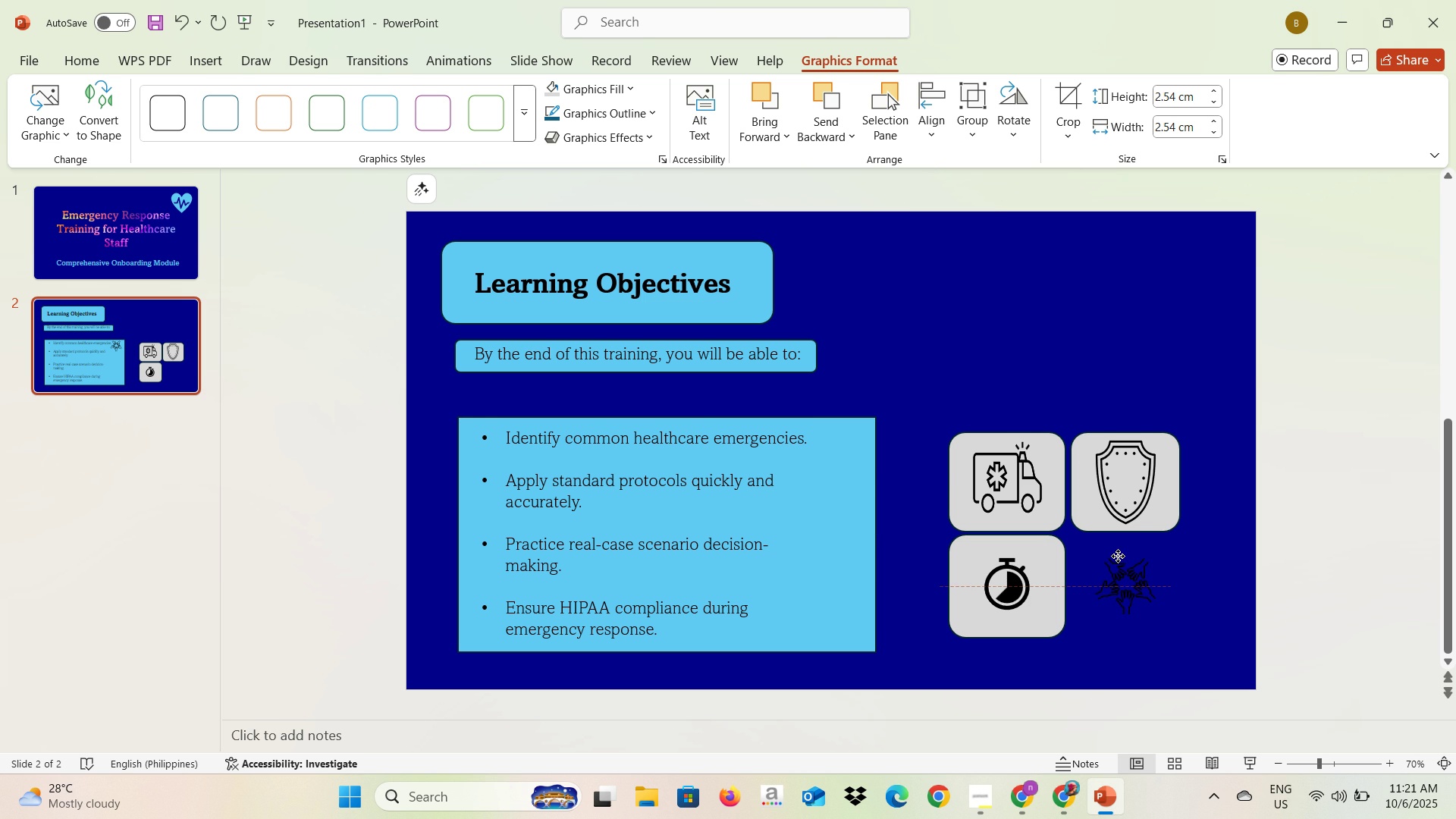 
wait(10.46)
 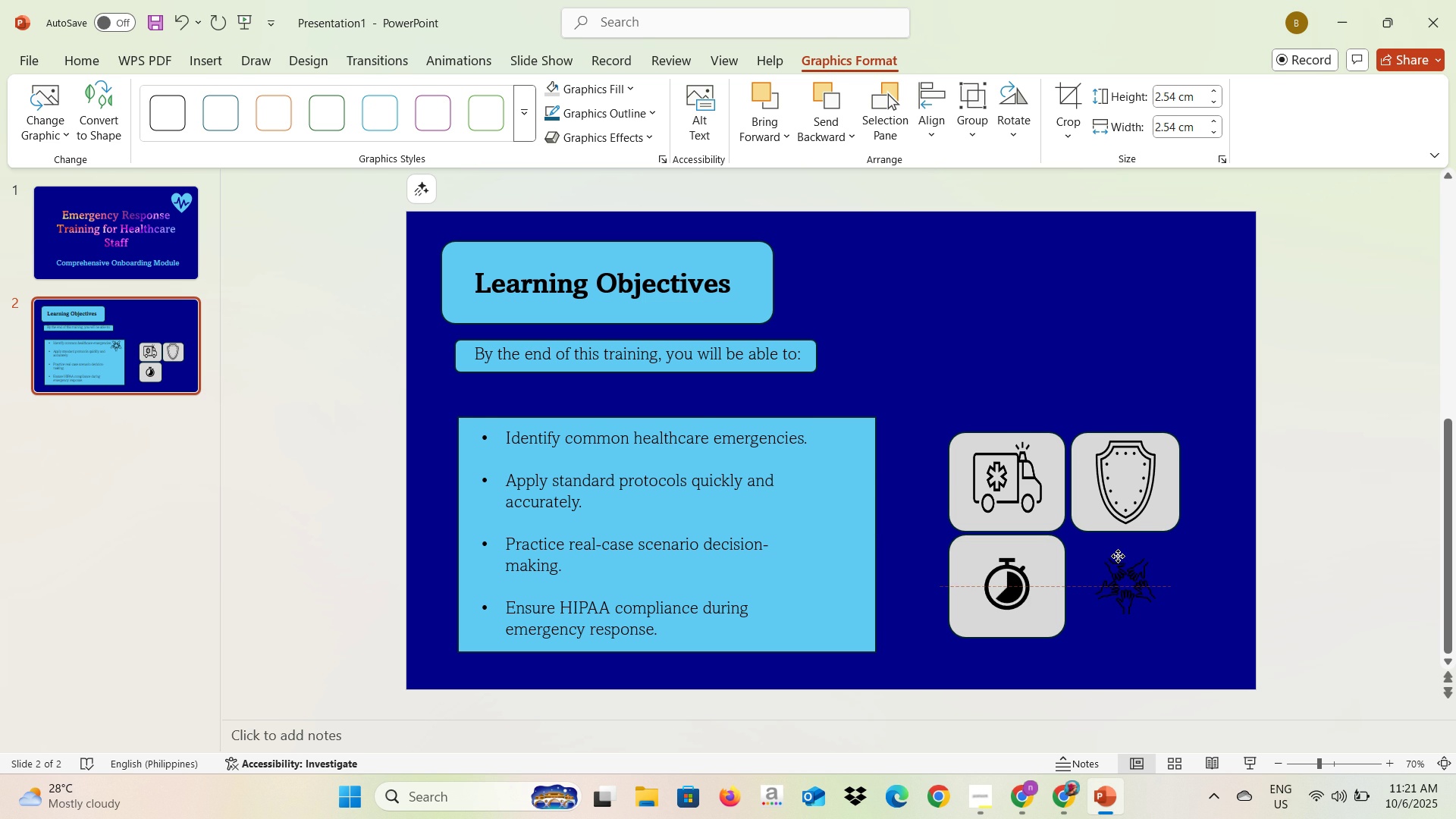 
left_click([212, 64])
 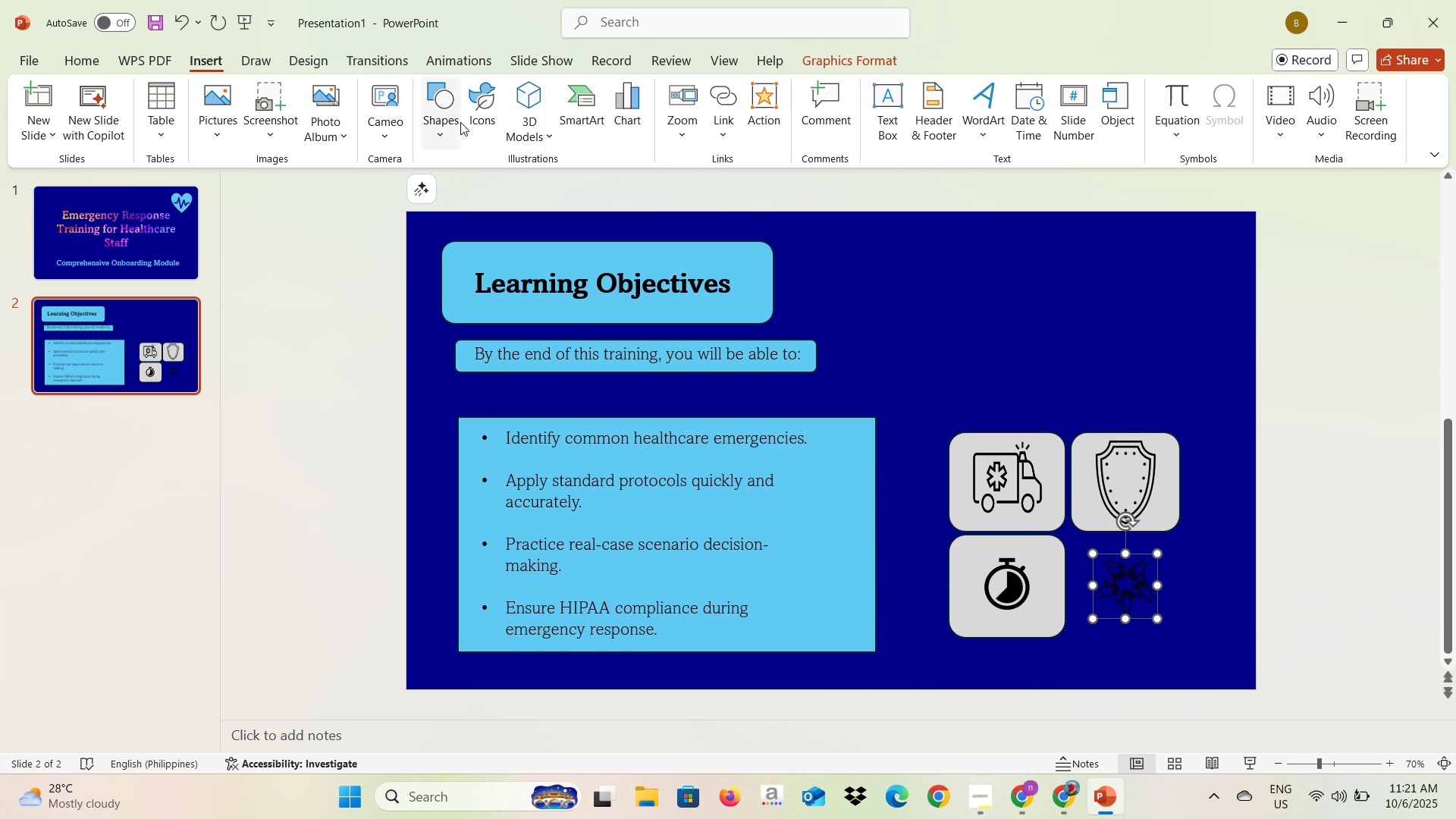 
left_click([448, 121])
 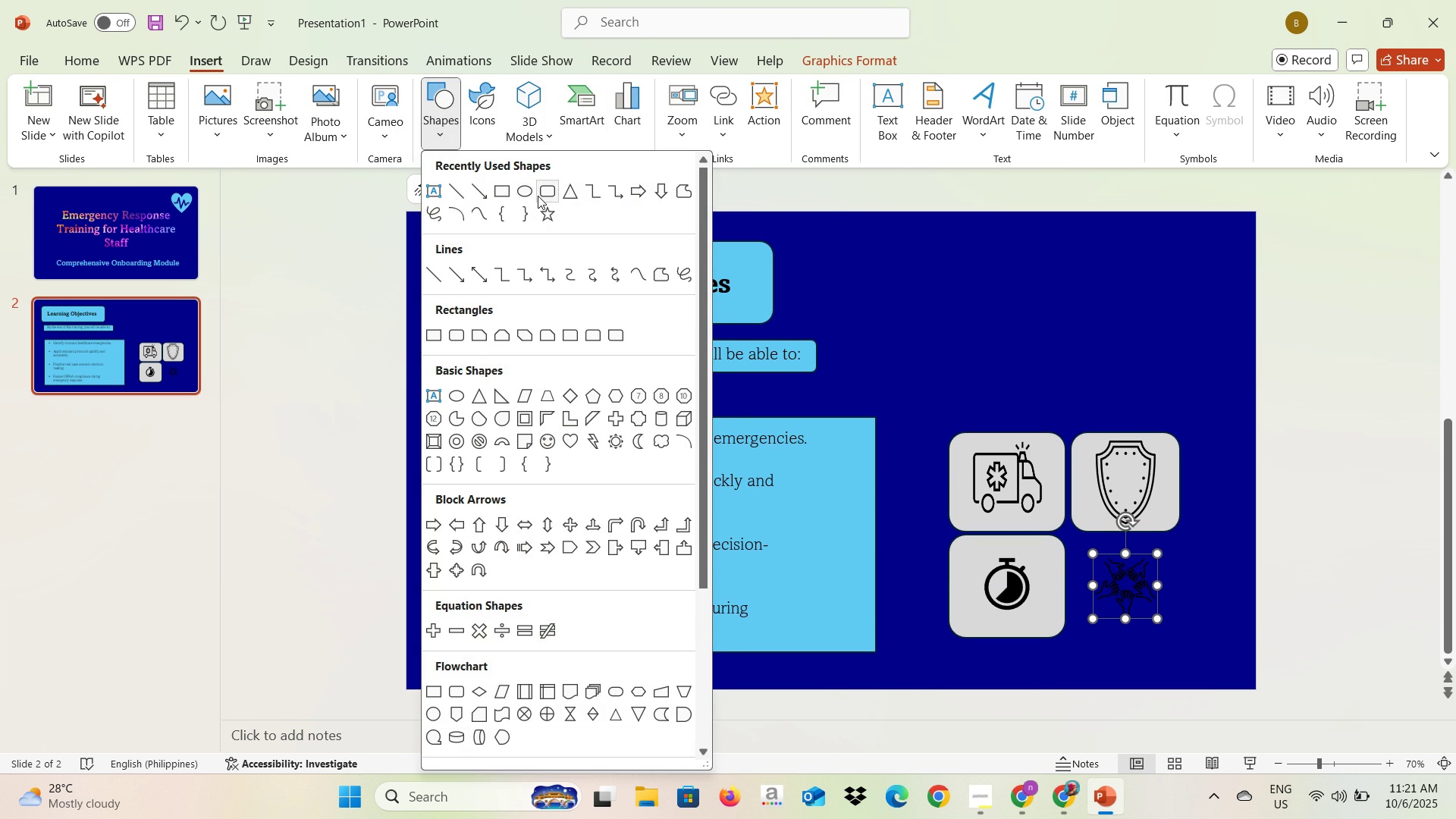 
left_click([540, 195])
 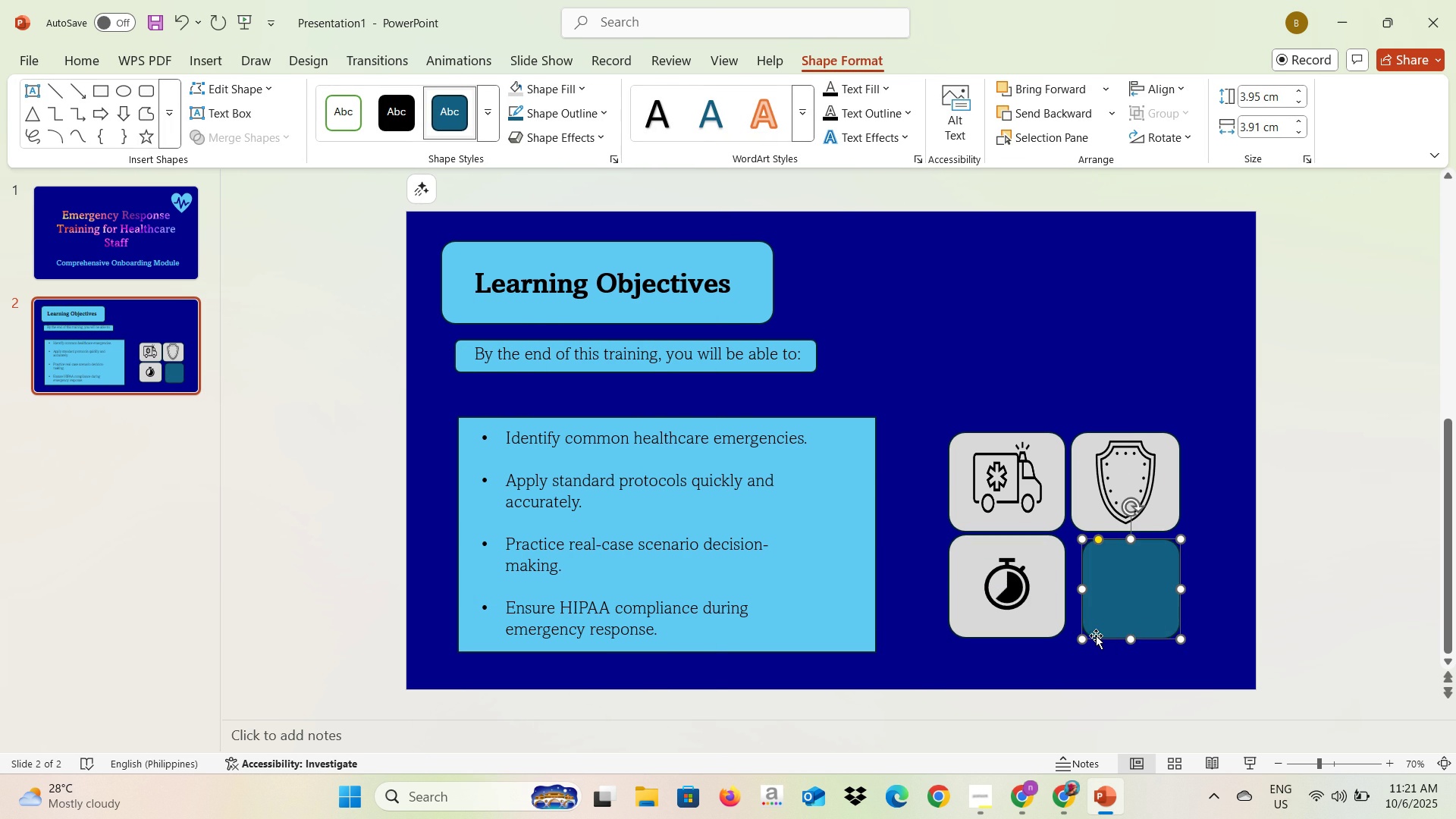 
wait(10.0)
 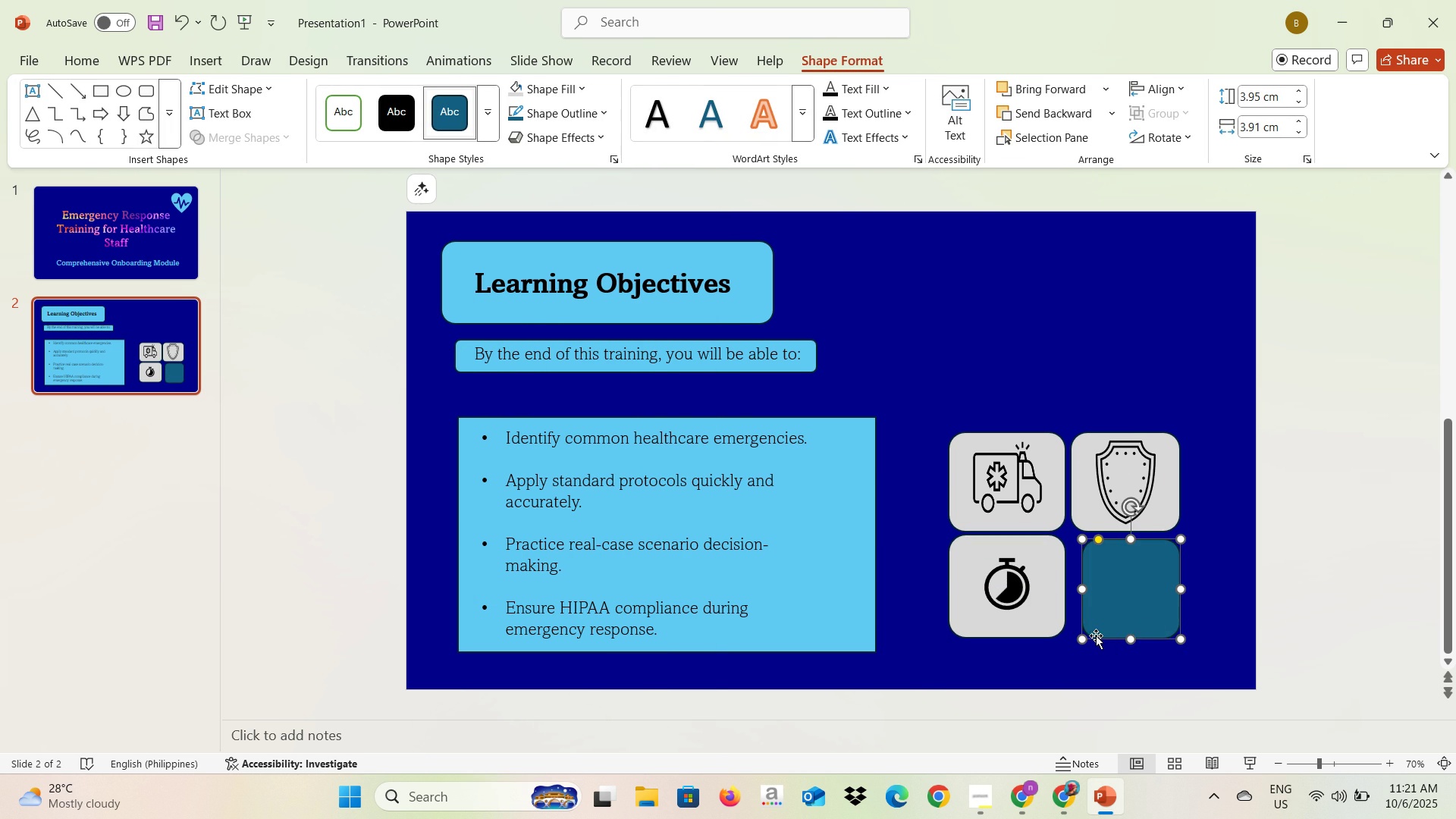 
left_click([1151, 595])
 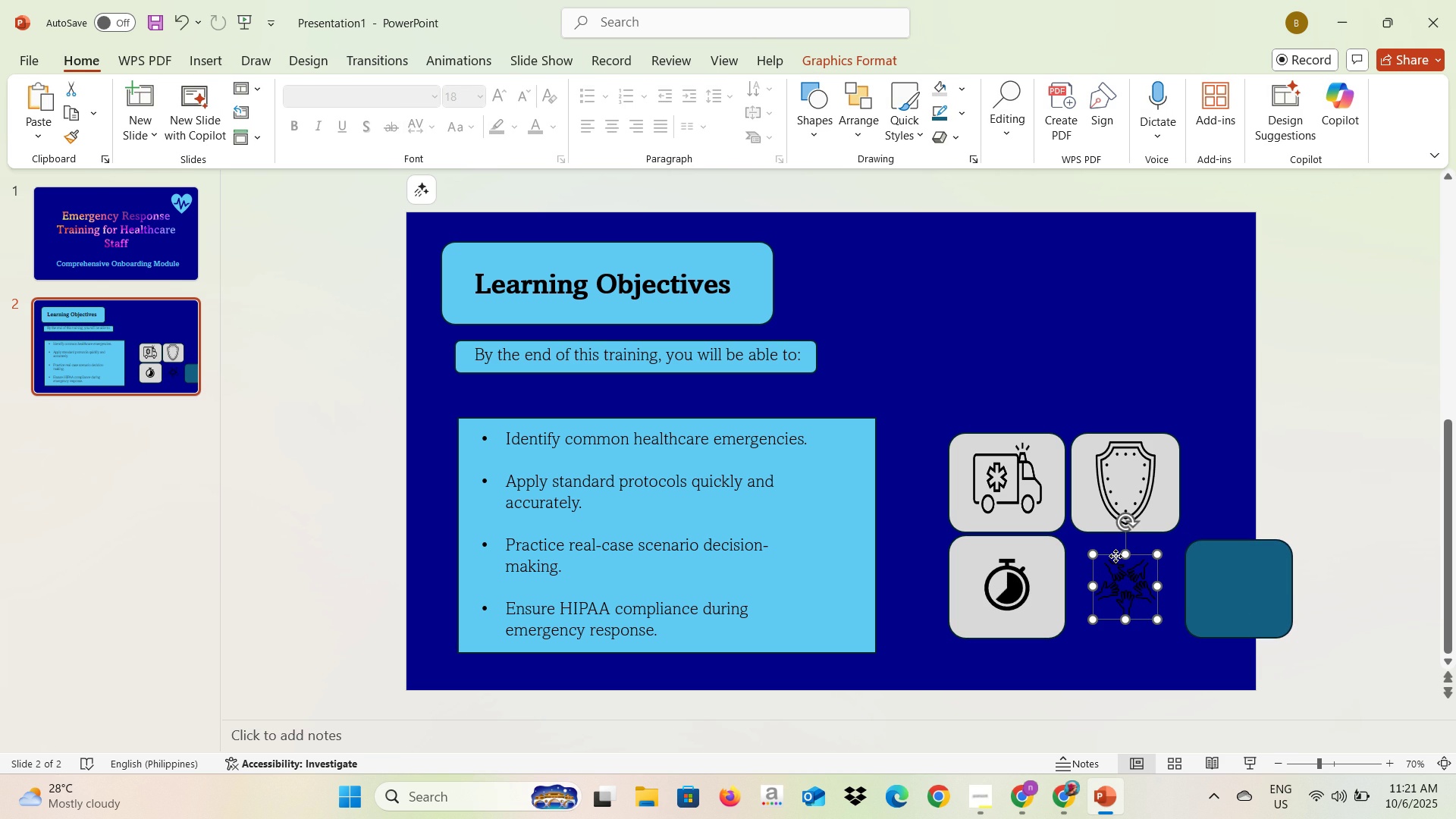 
right_click([1116, 556])
 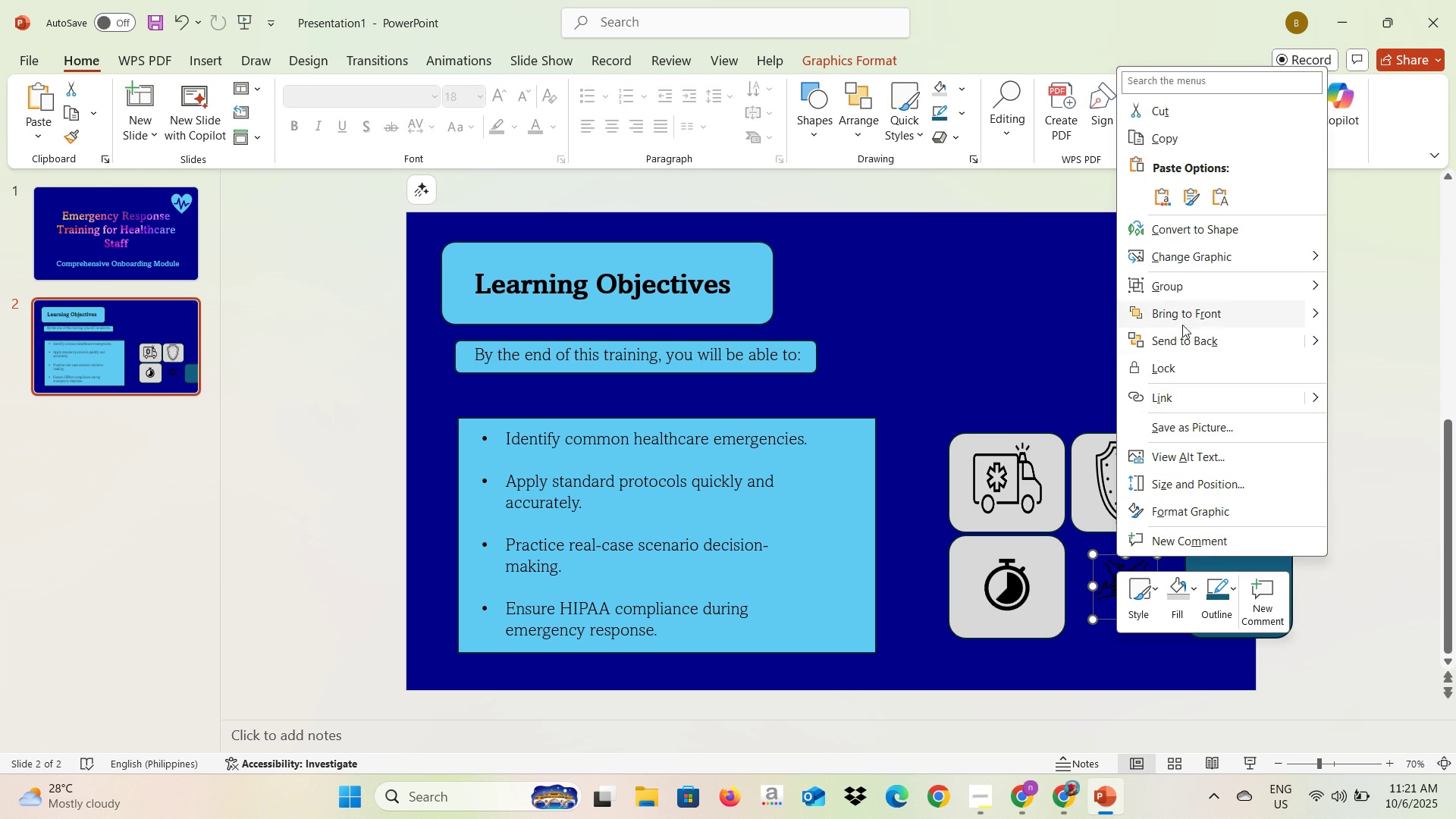 
left_click([1182, 317])
 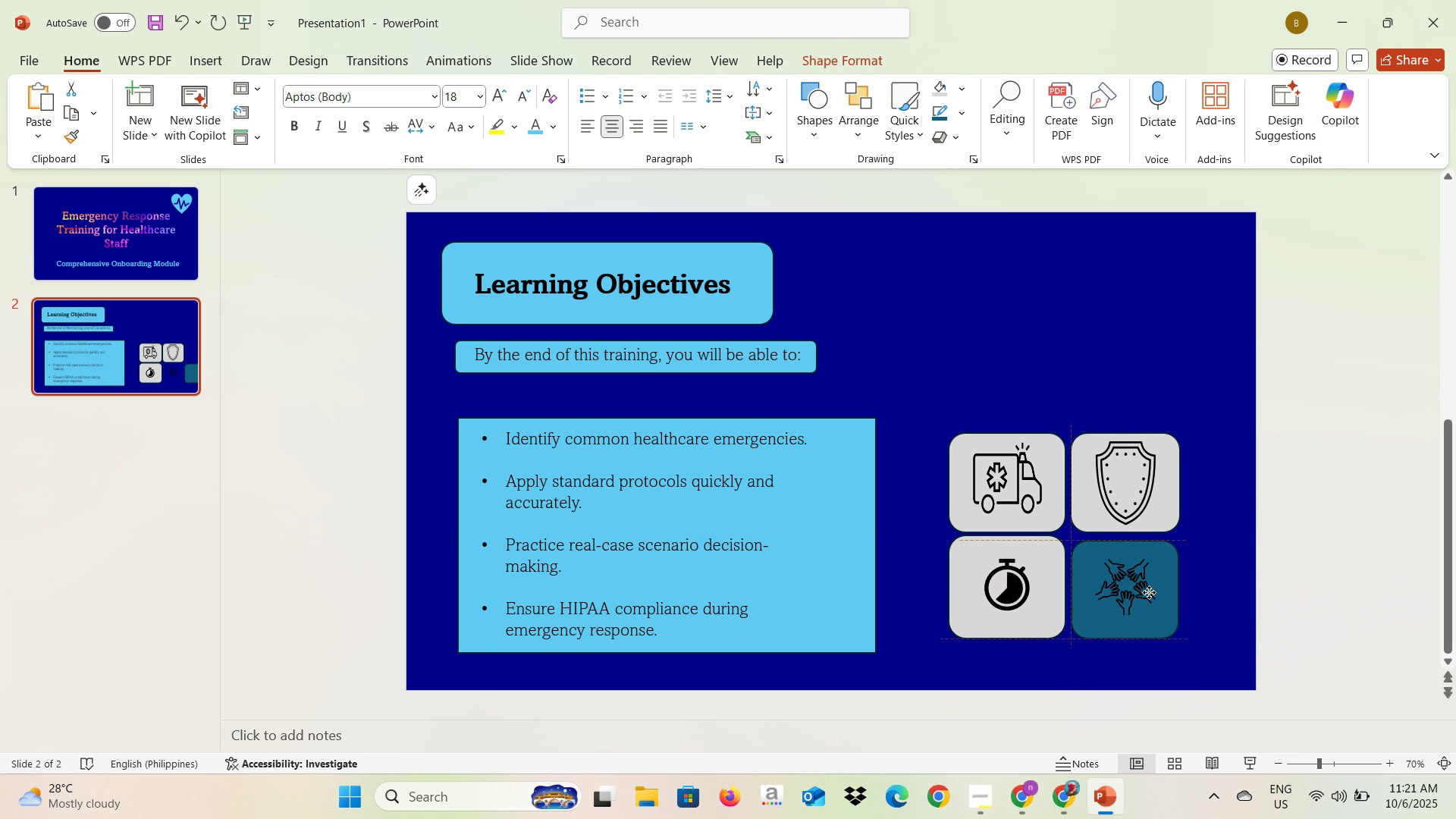 
wait(8.03)
 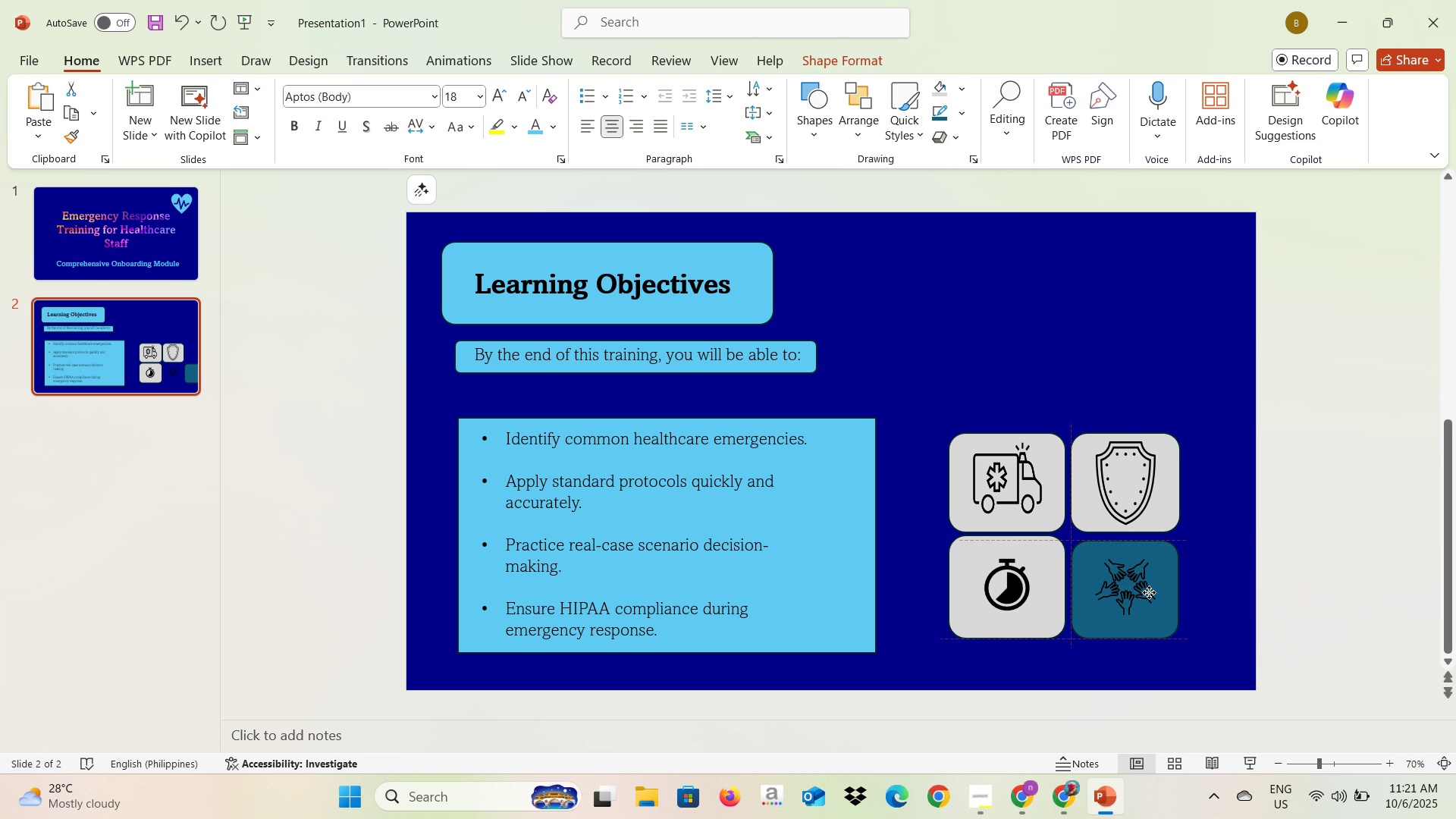 
left_click([939, 85])
 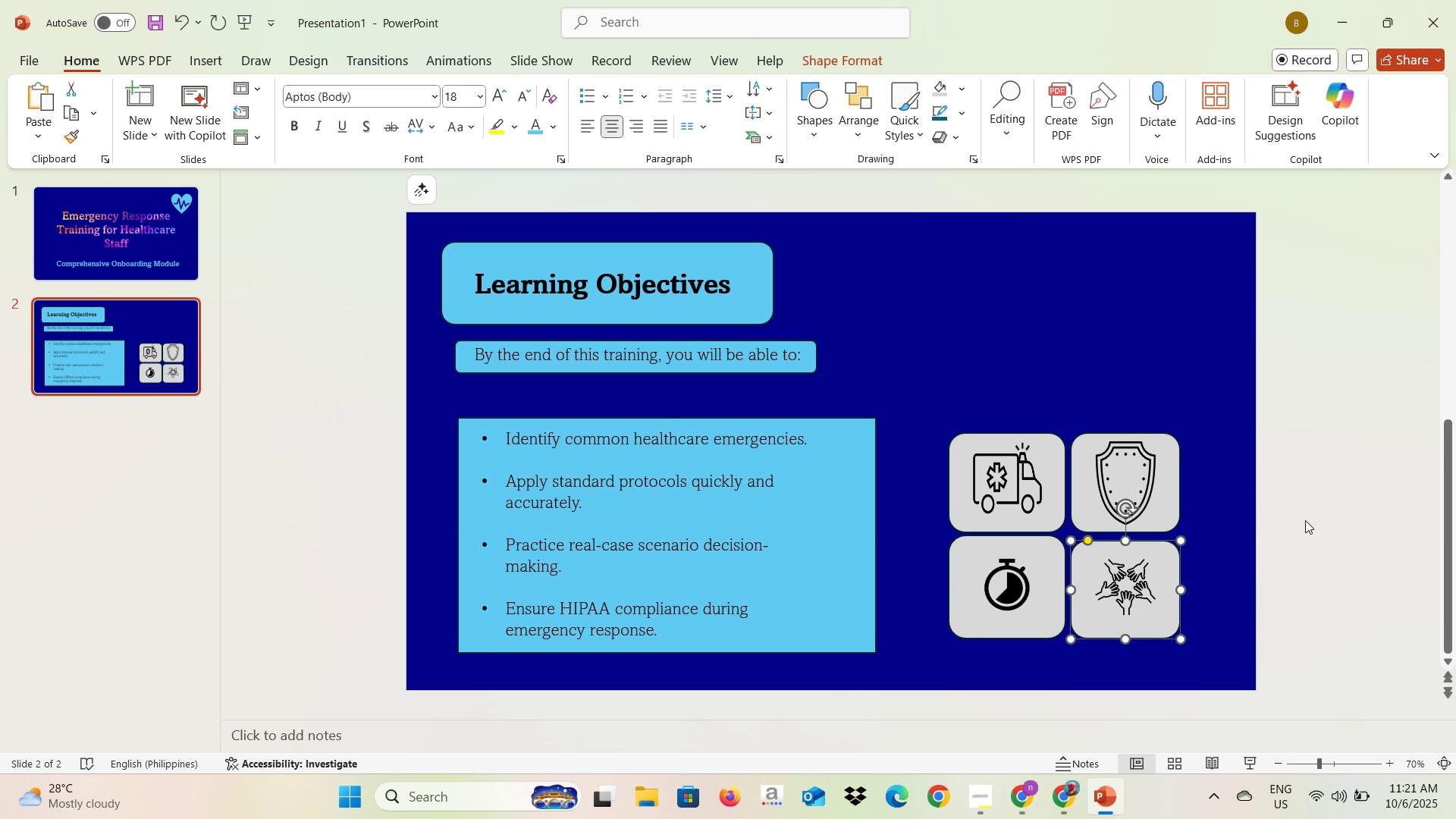 
left_click([1305, 520])
 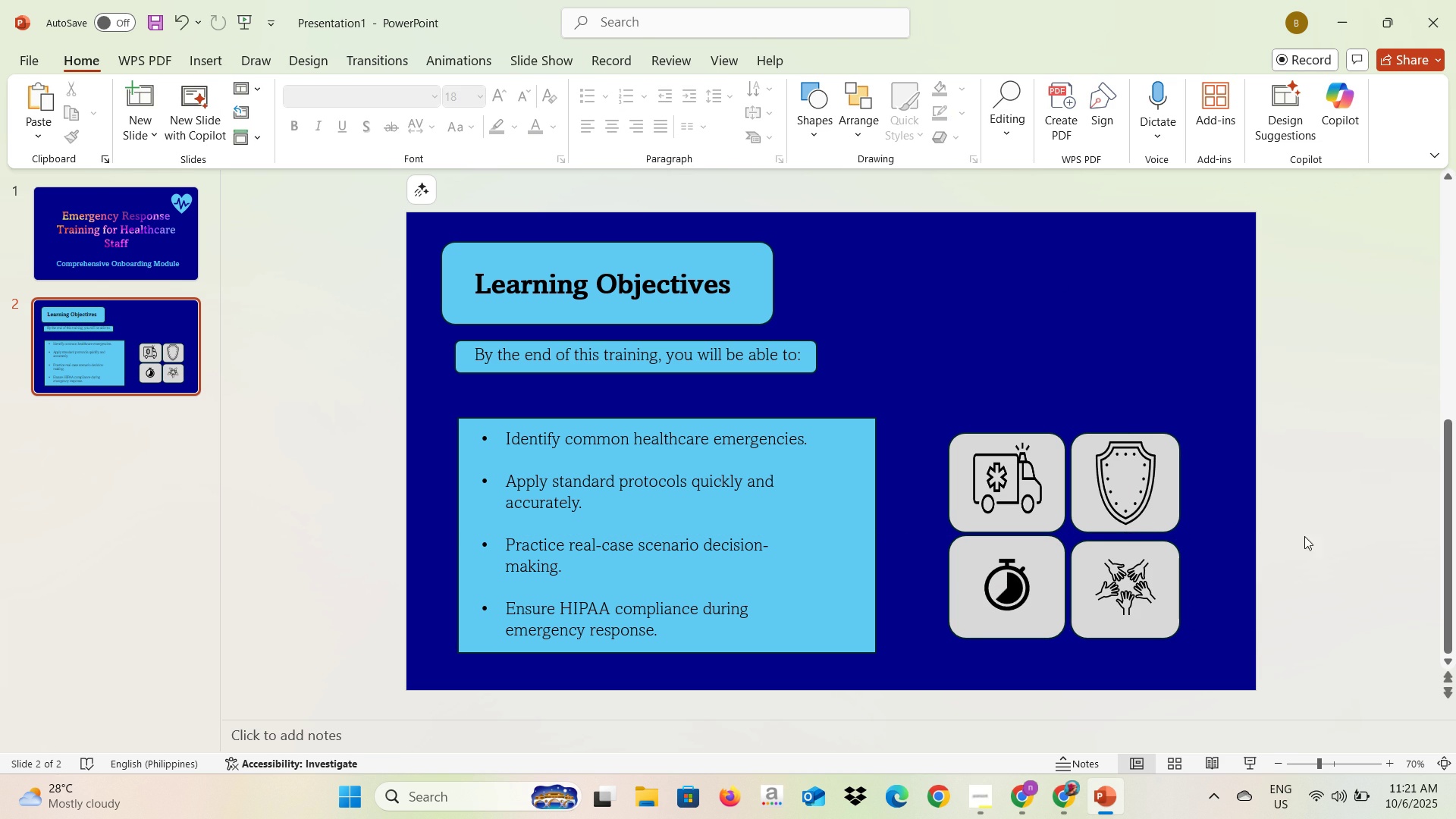 
left_click([1303, 544])
 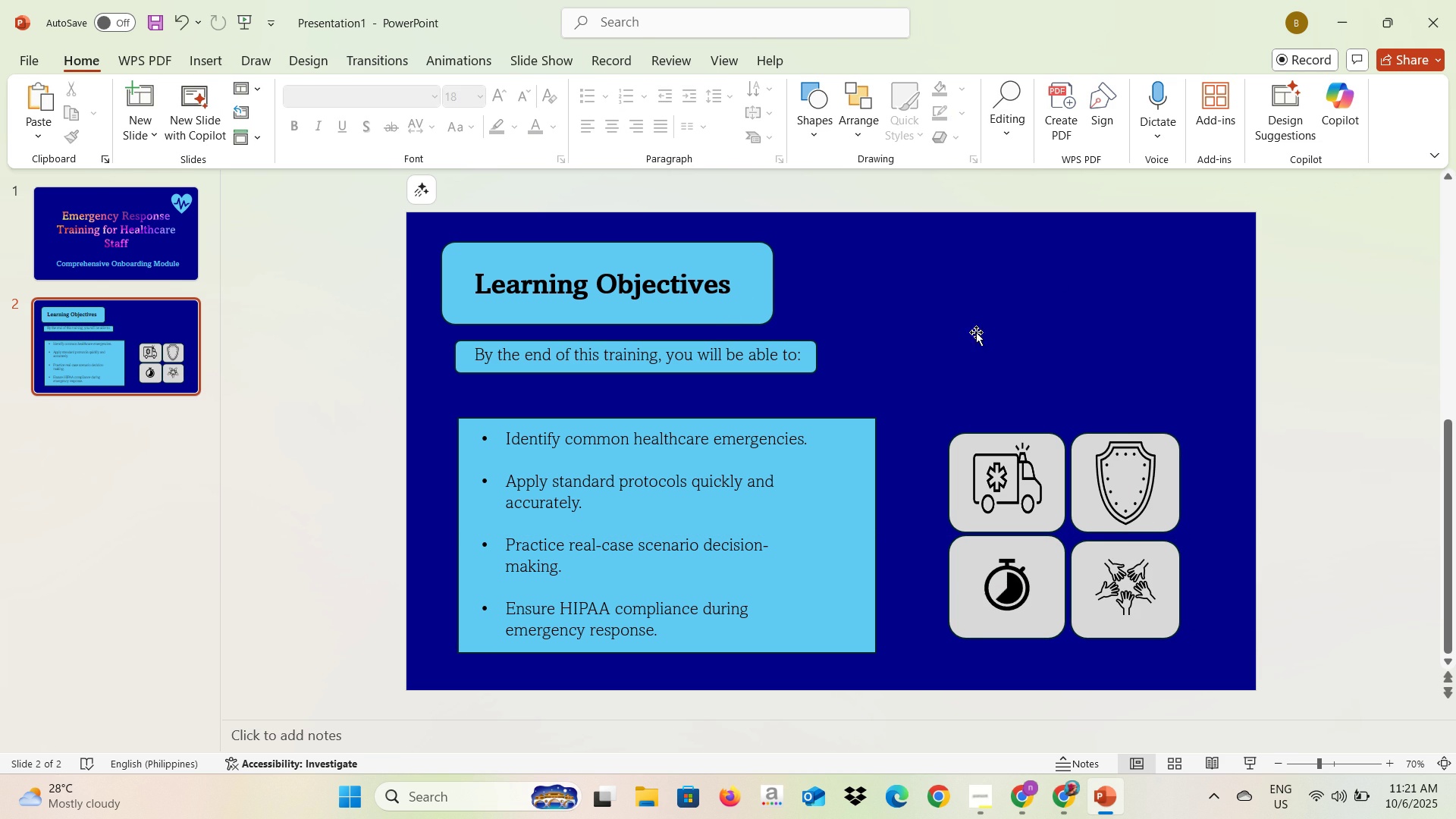 
left_click([1317, 398])
 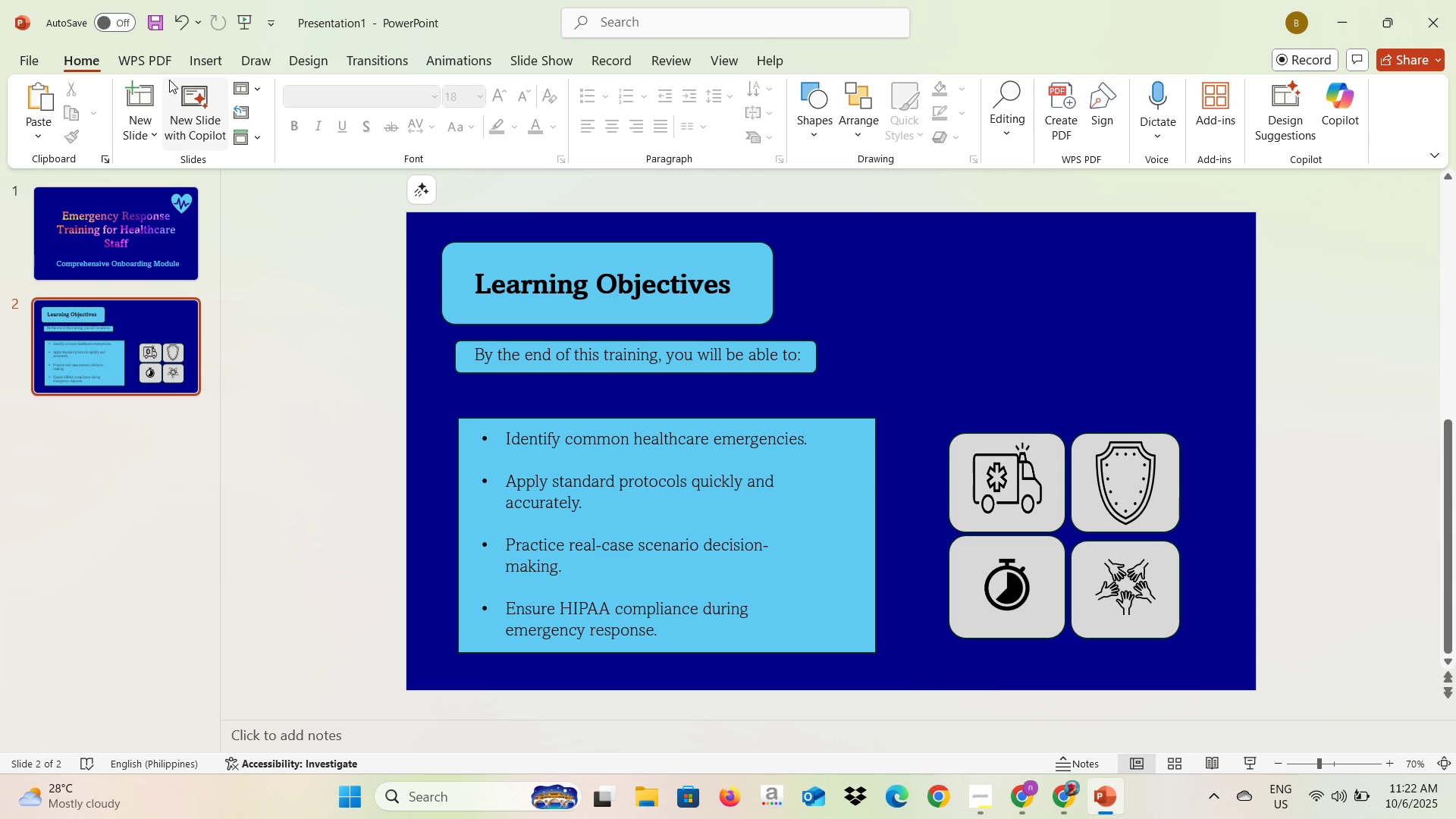 
left_click([145, 107])
 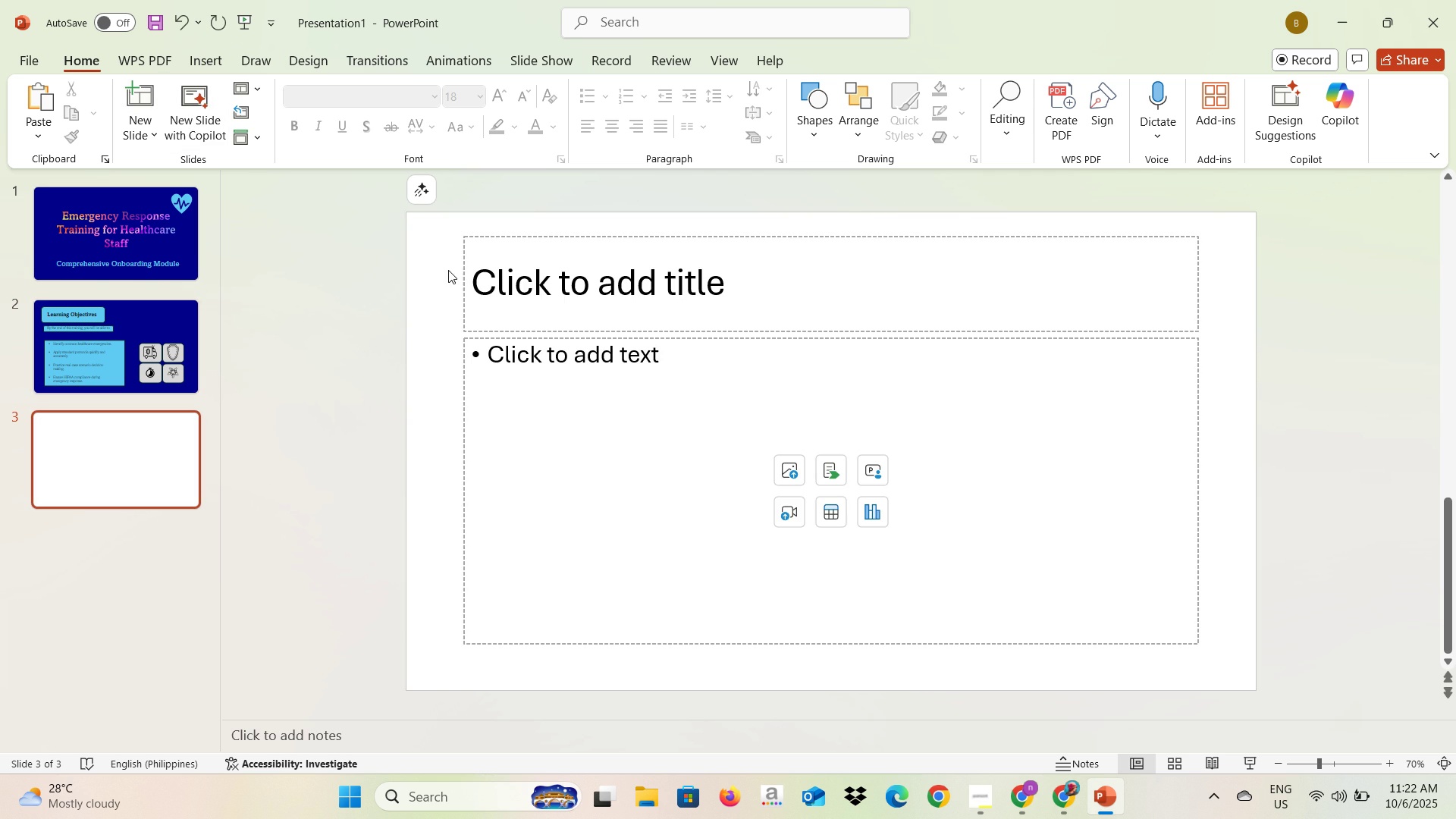 
left_click([448, 270])